 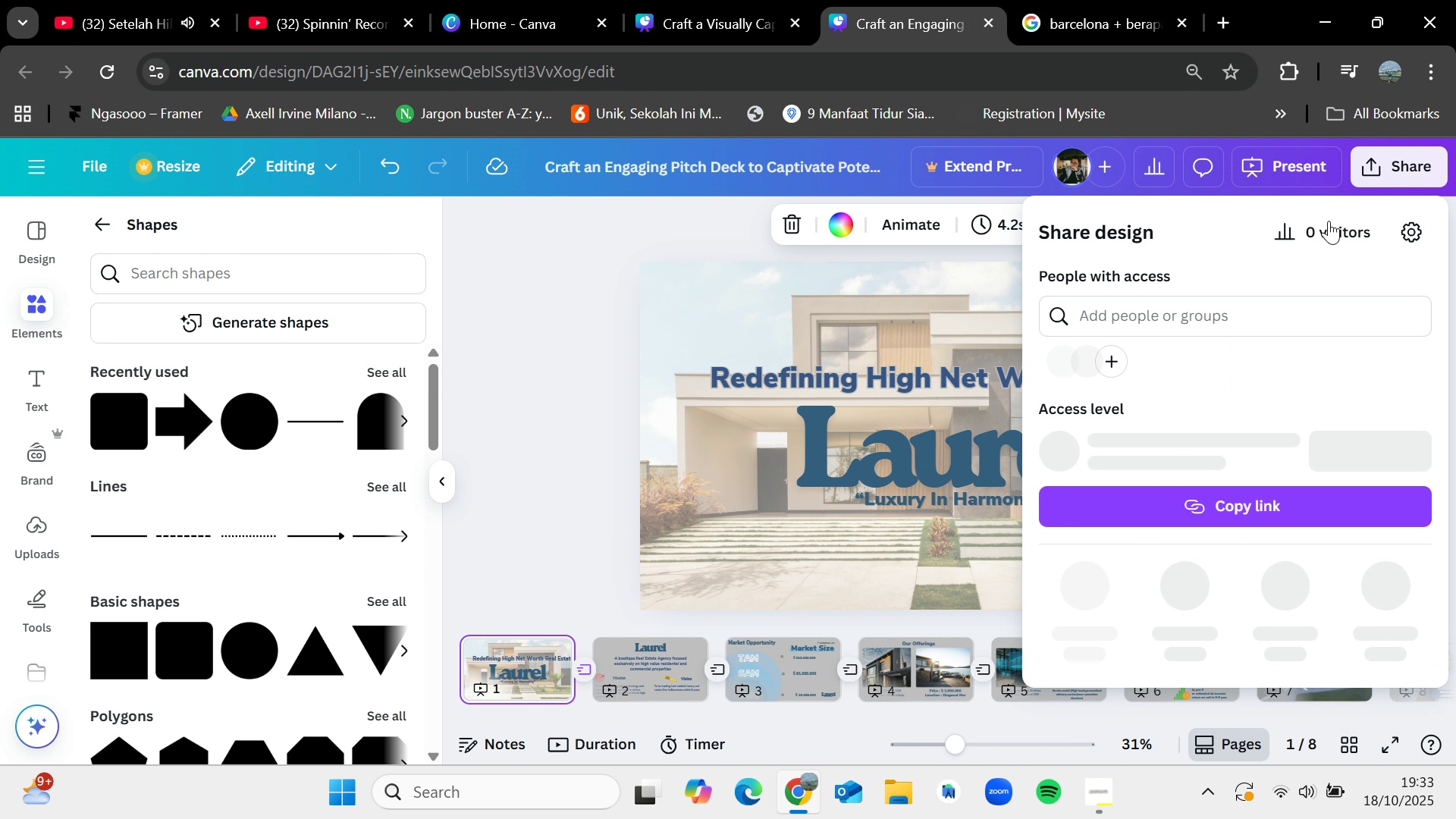 
left_click([1280, 589])
 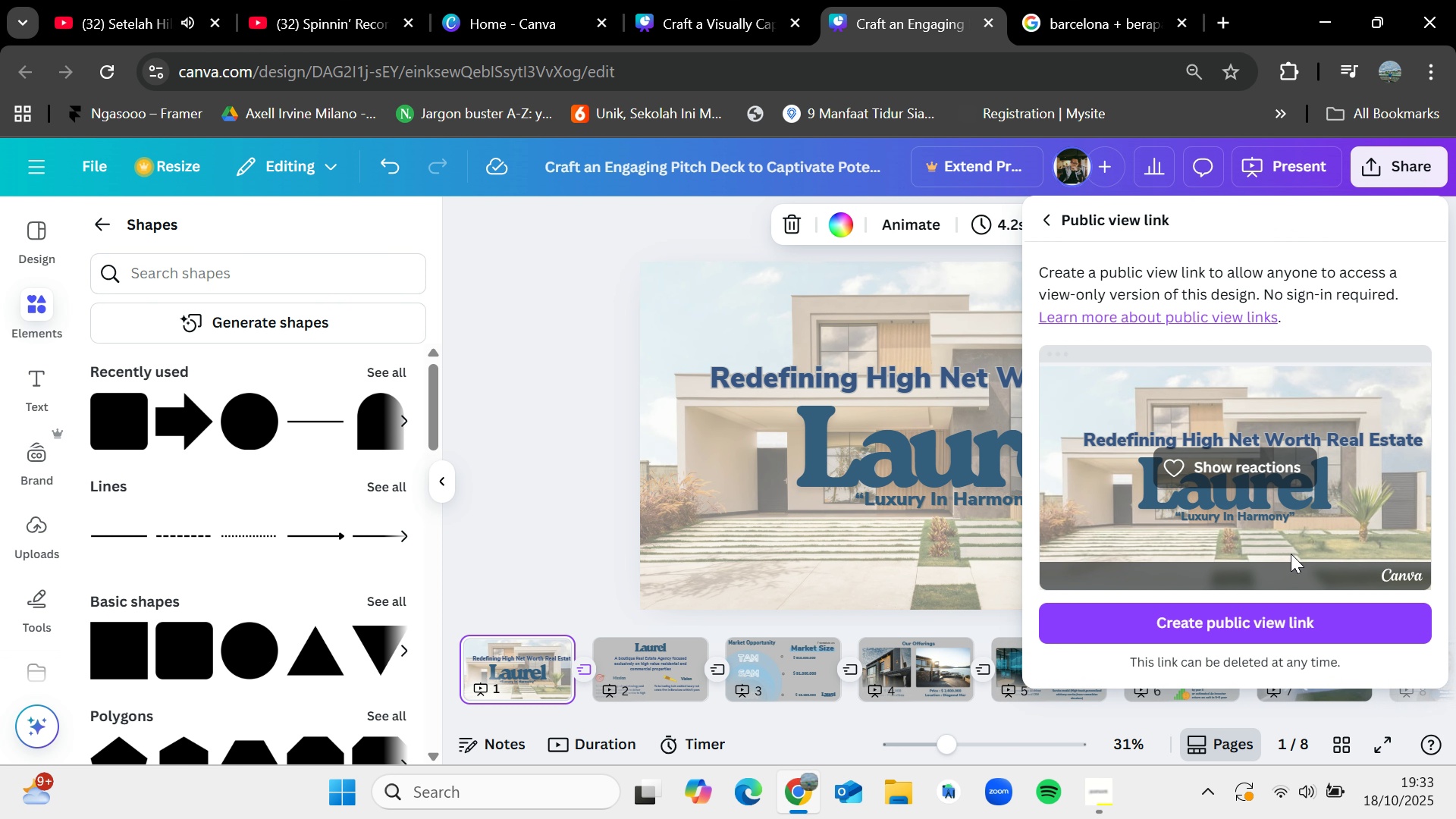 
scroll: coordinate [1356, 580], scroll_direction: down, amount: 2.0
 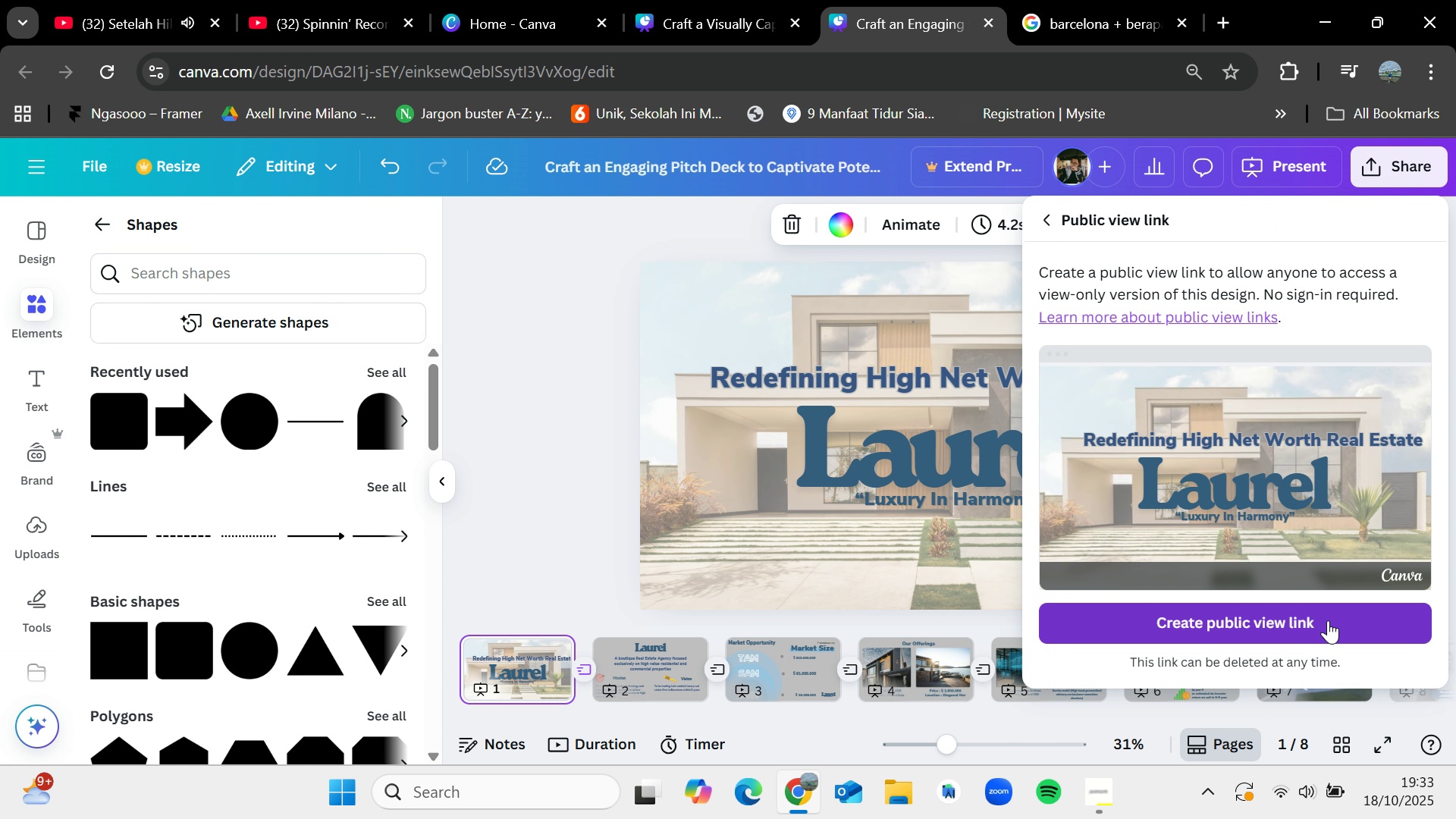 
left_click([1328, 620])
 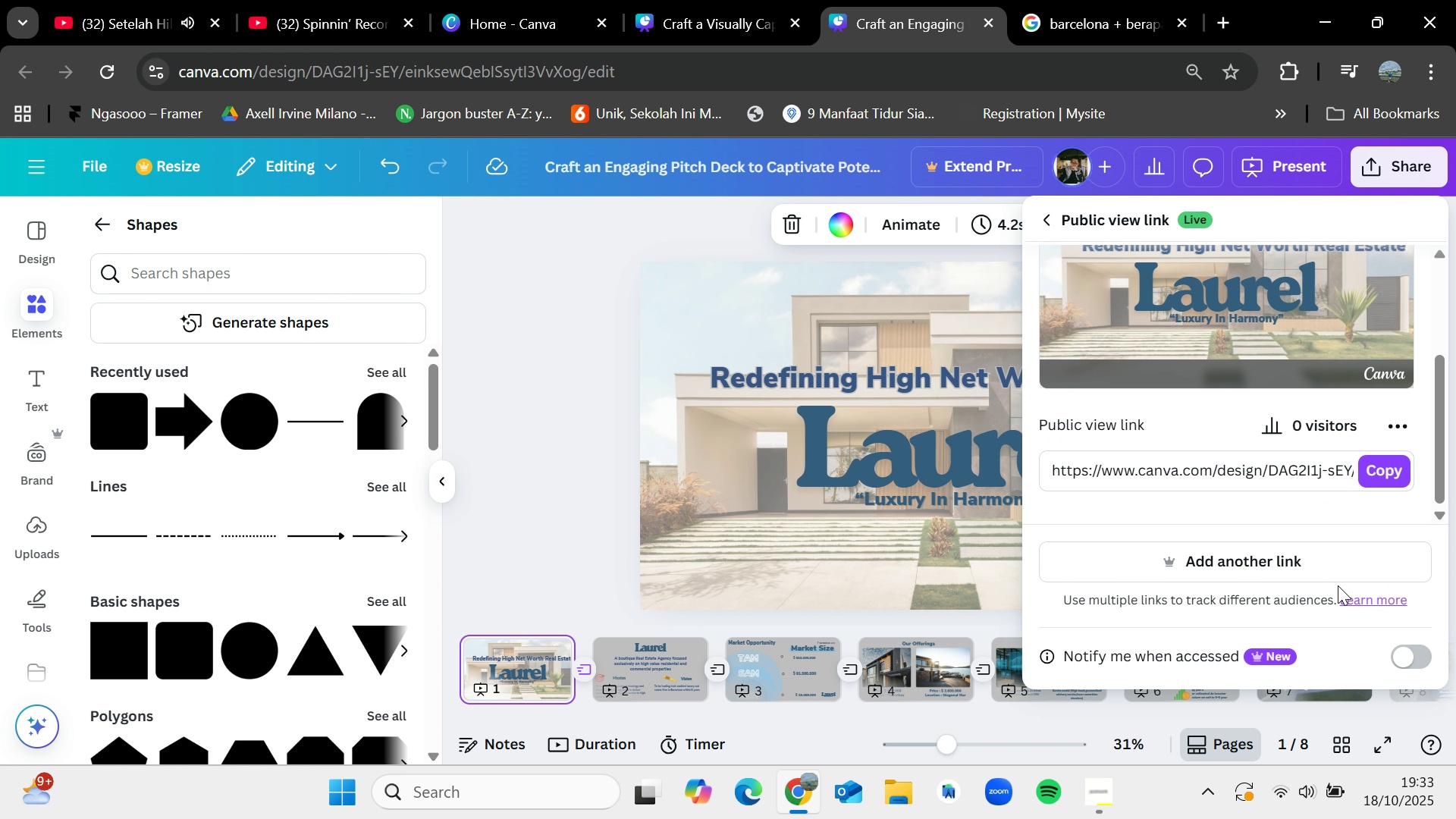 
left_click([1373, 464])
 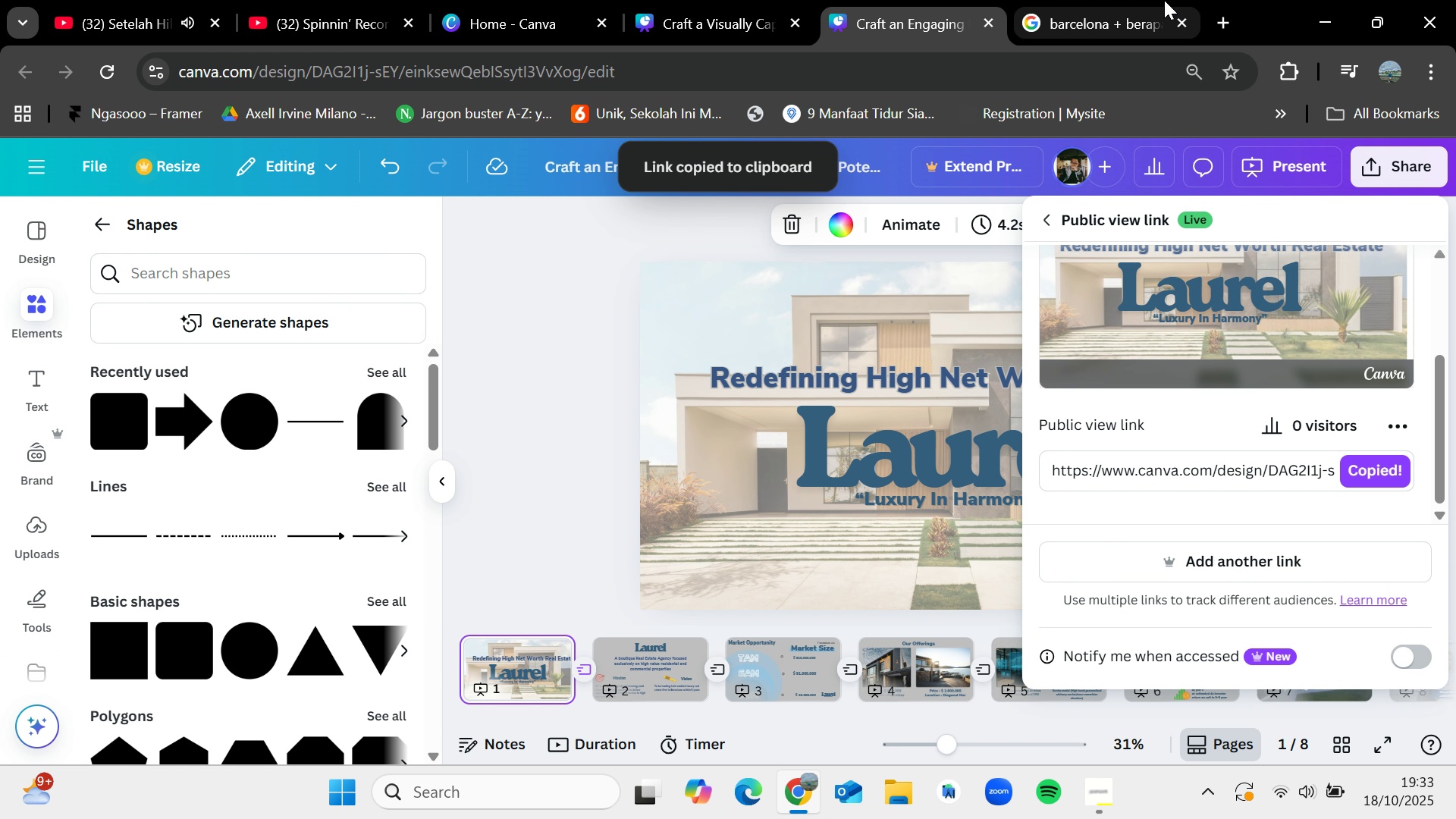 
left_click([1141, 0])
 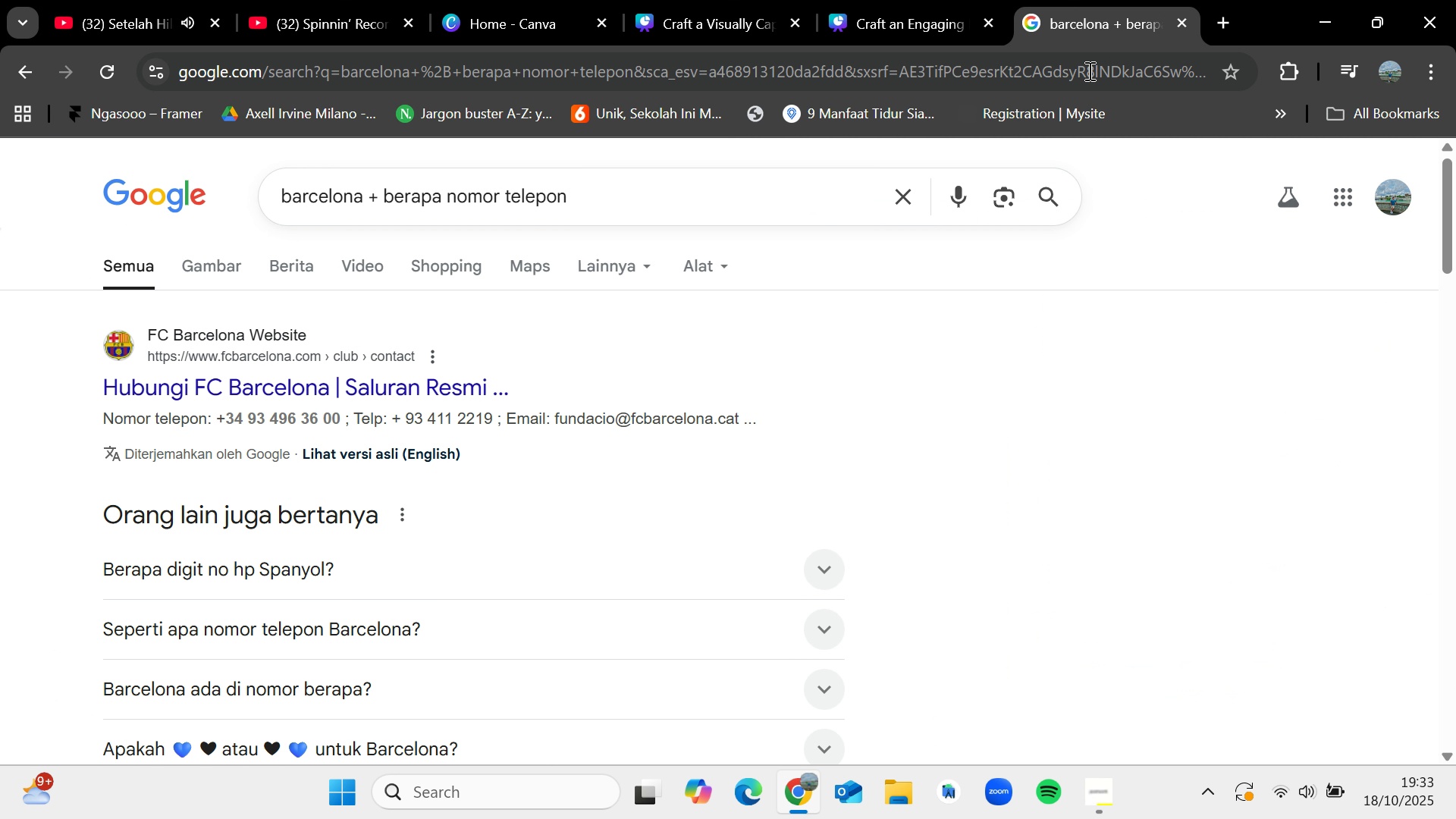 
left_click([1088, 71])
 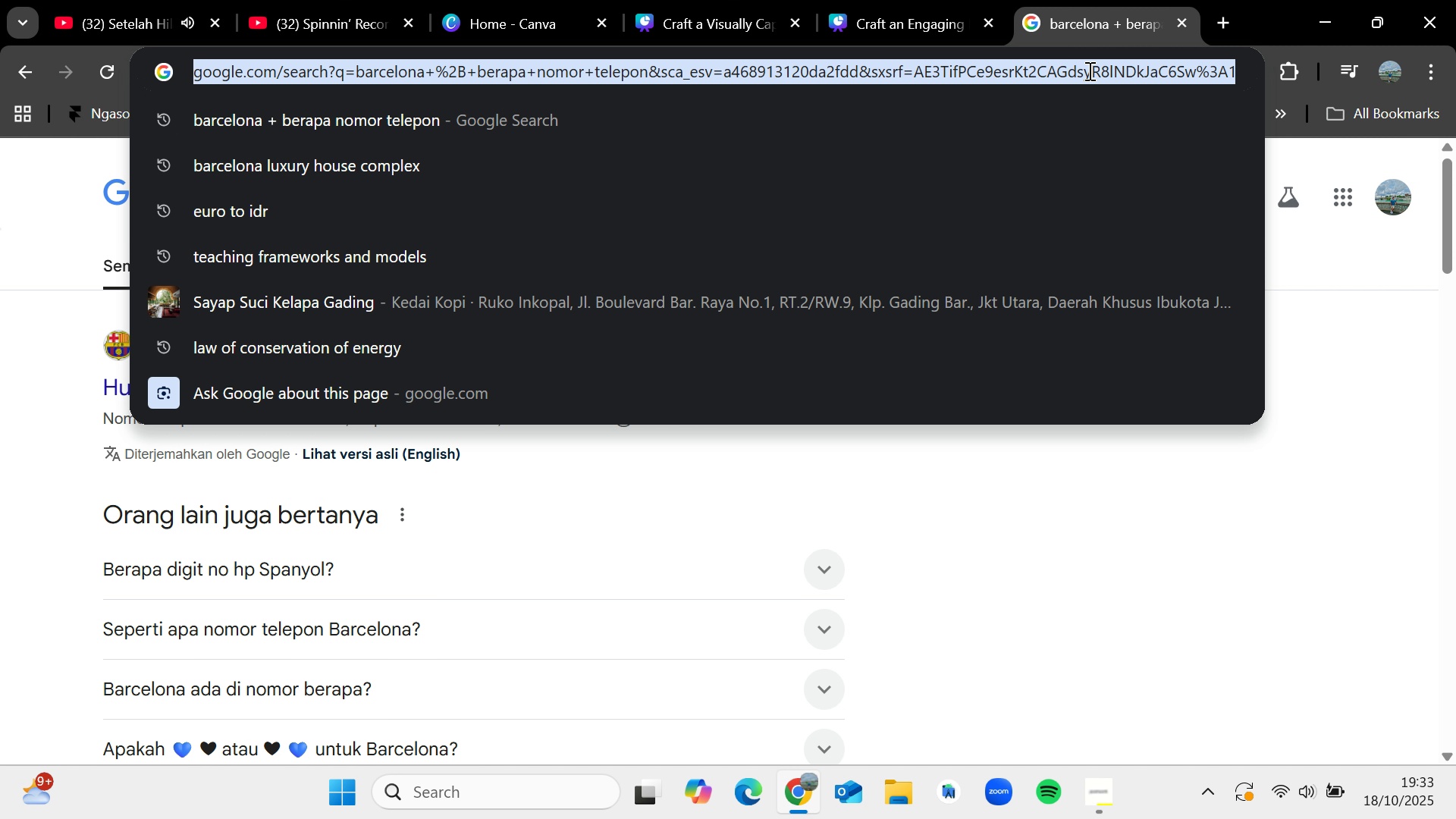 
key(Control+V)
 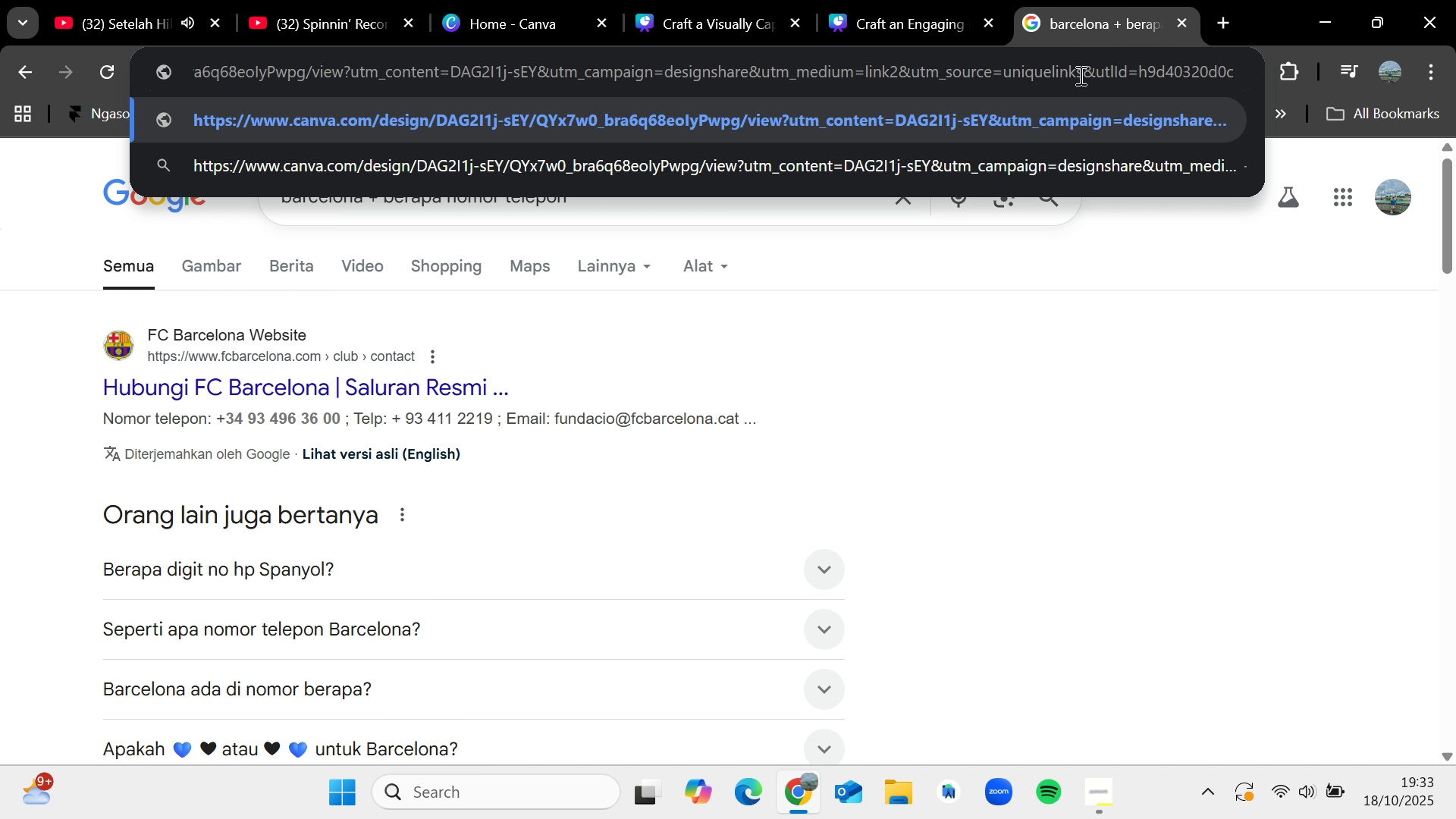 
key(Enter)
 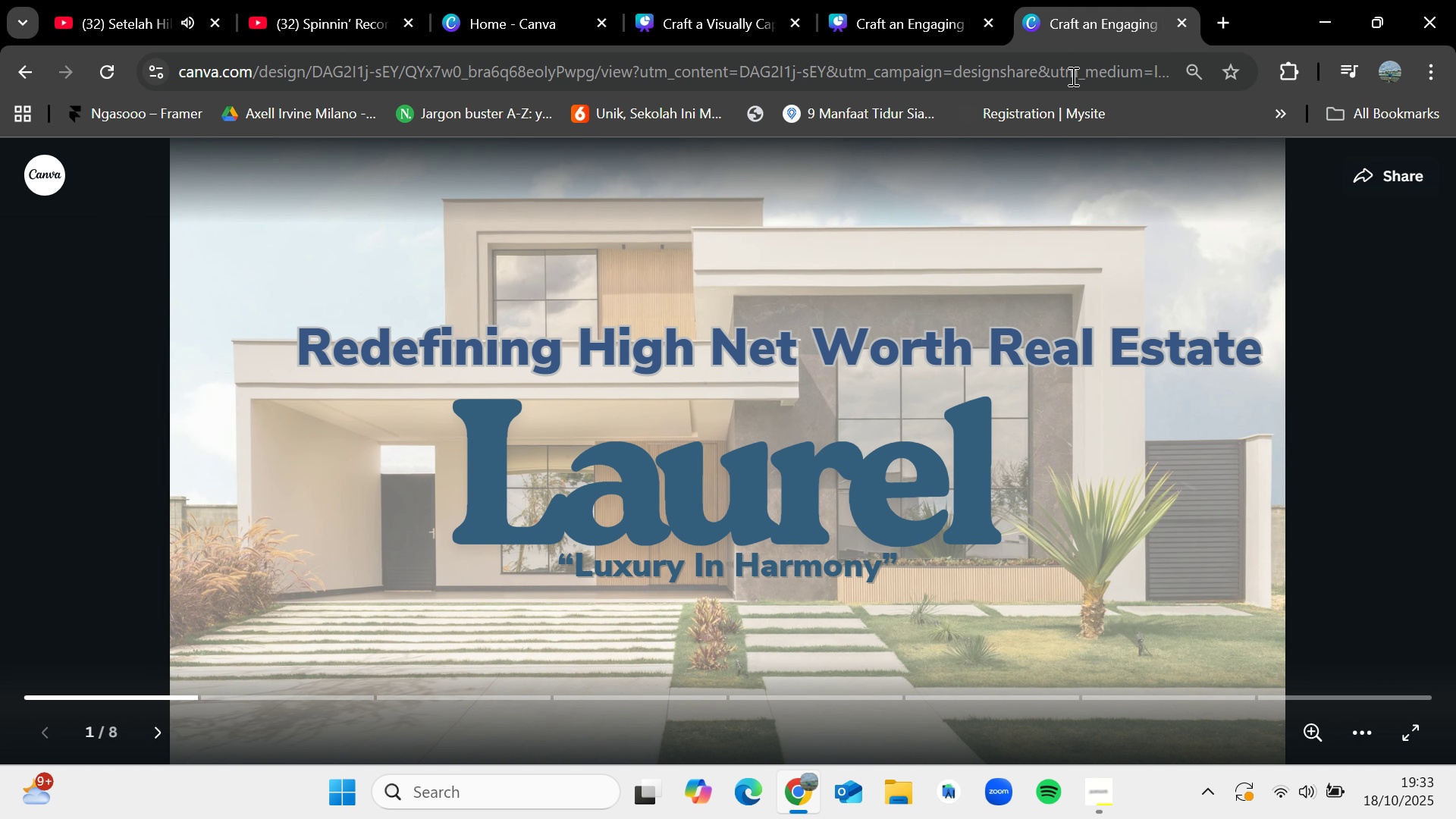 
wait(8.96)
 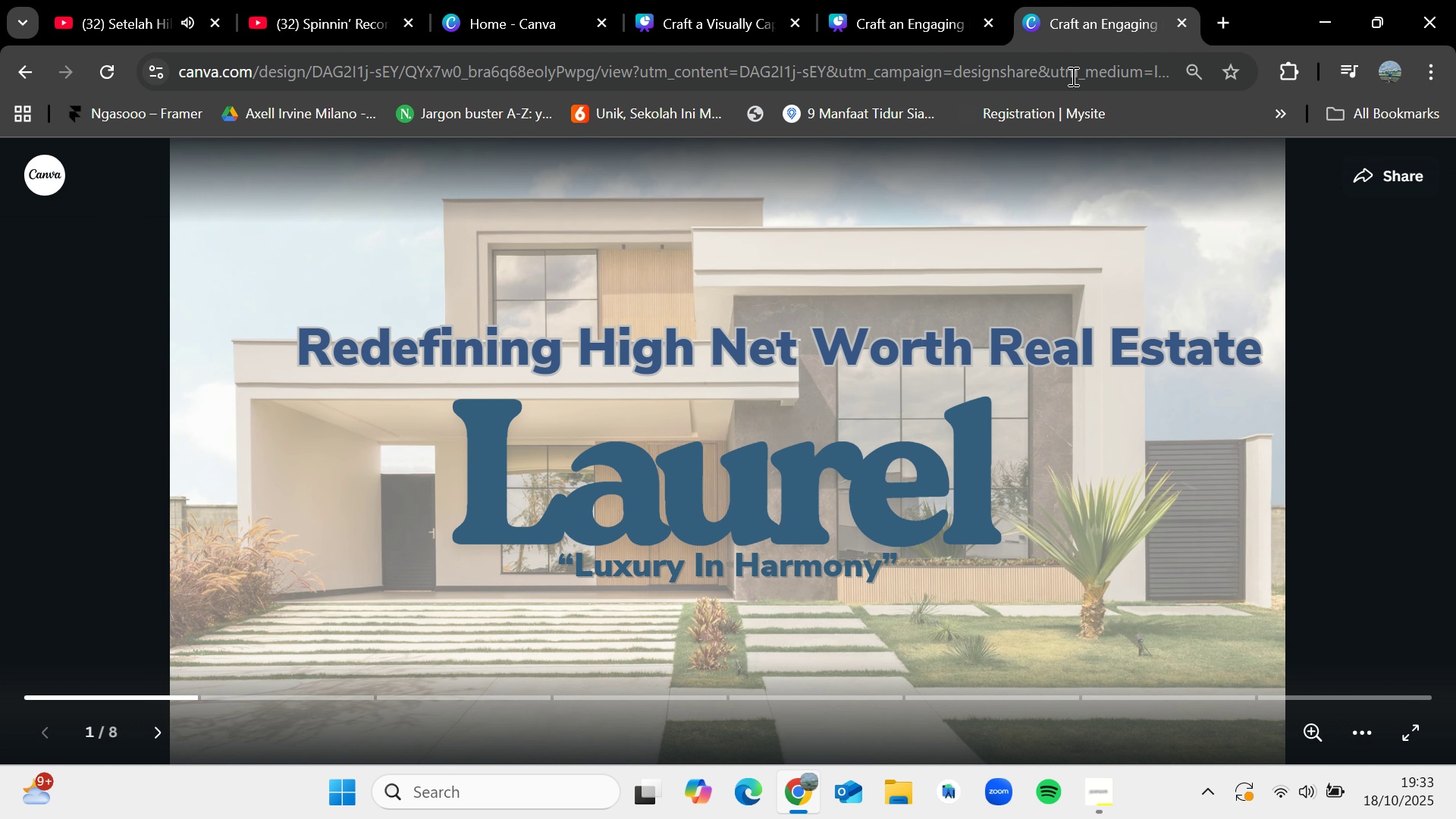 
left_click([1420, 730])
 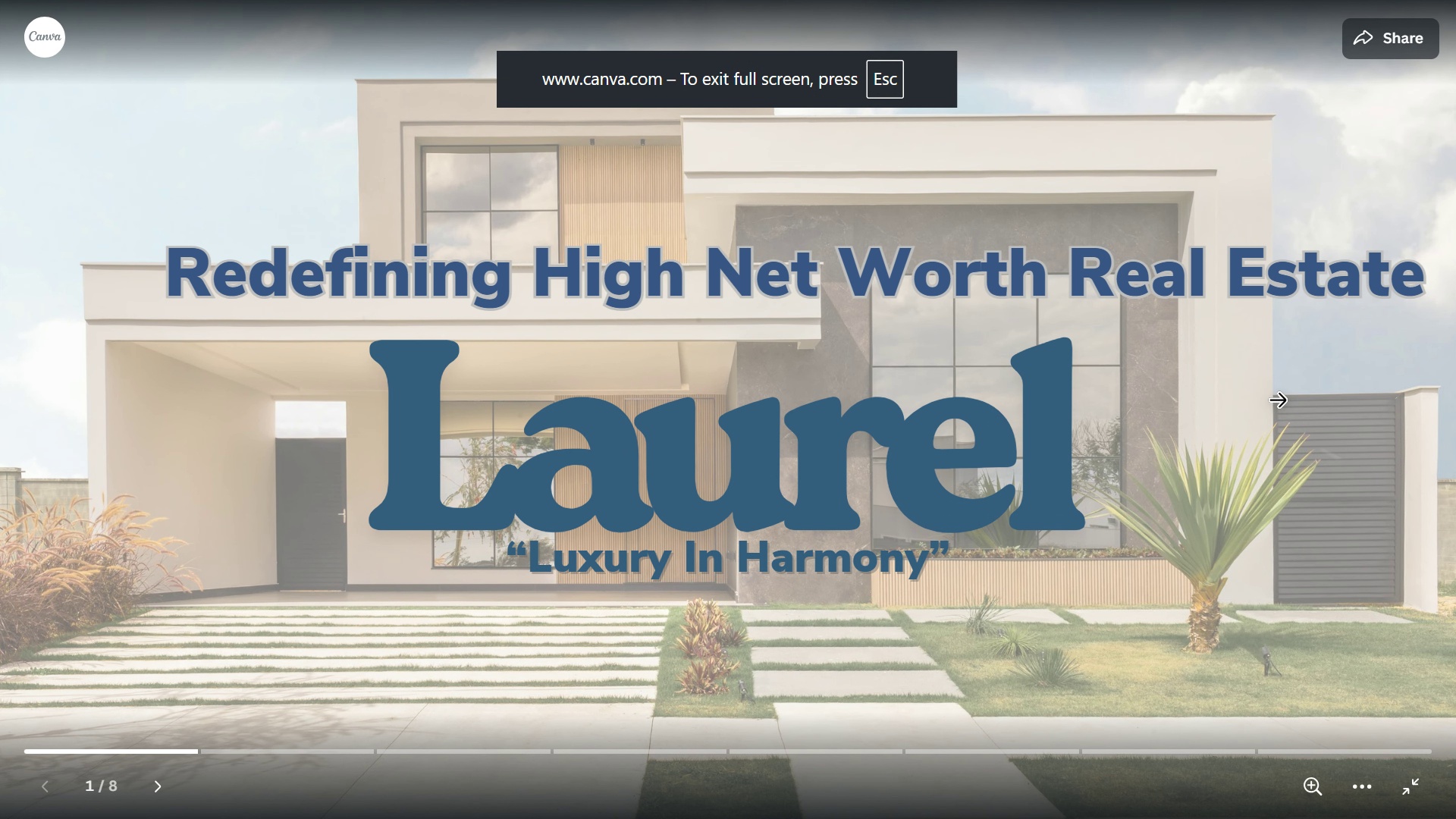 
left_click([1281, 394])
 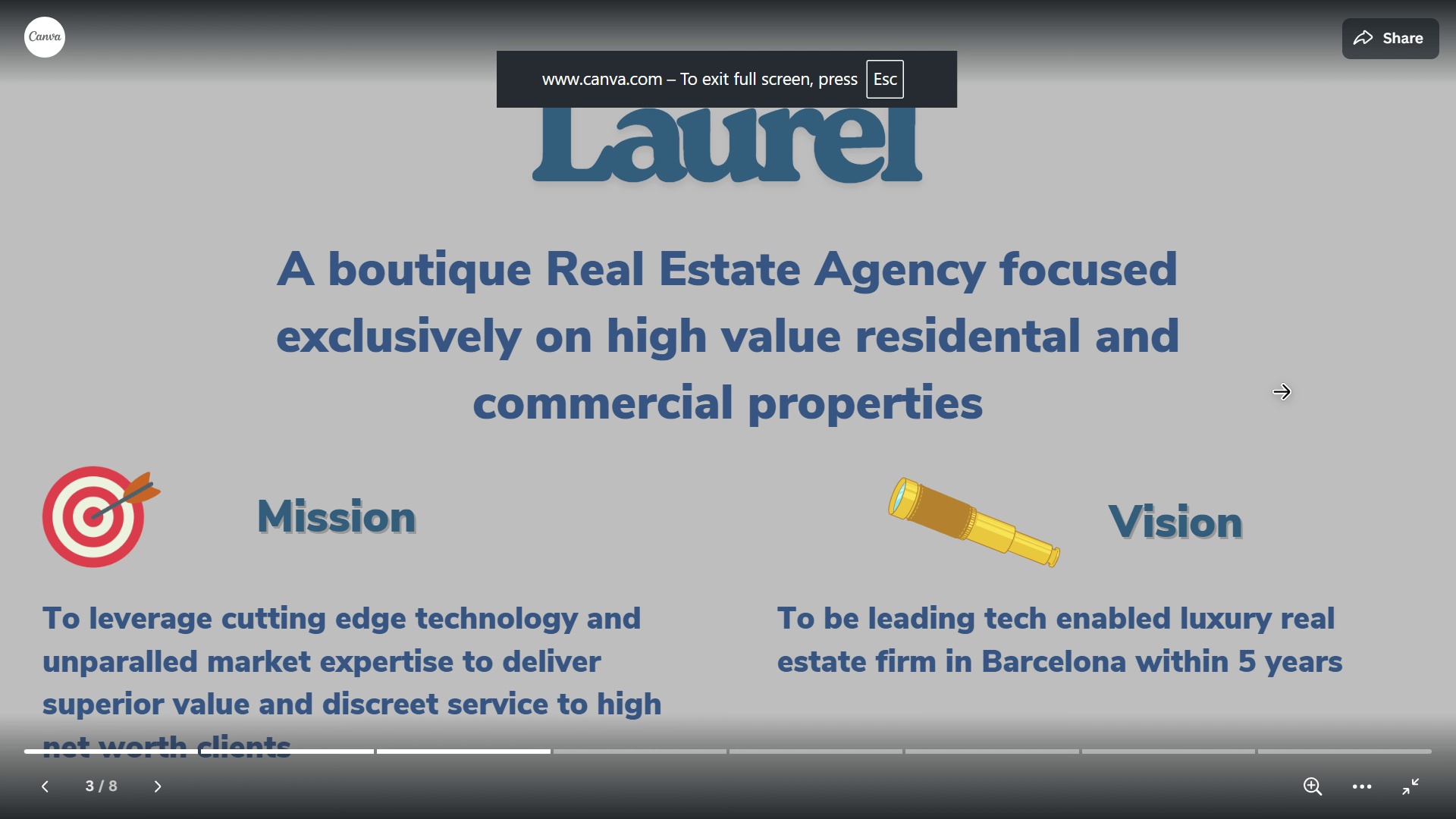 
left_click([1281, 394])
 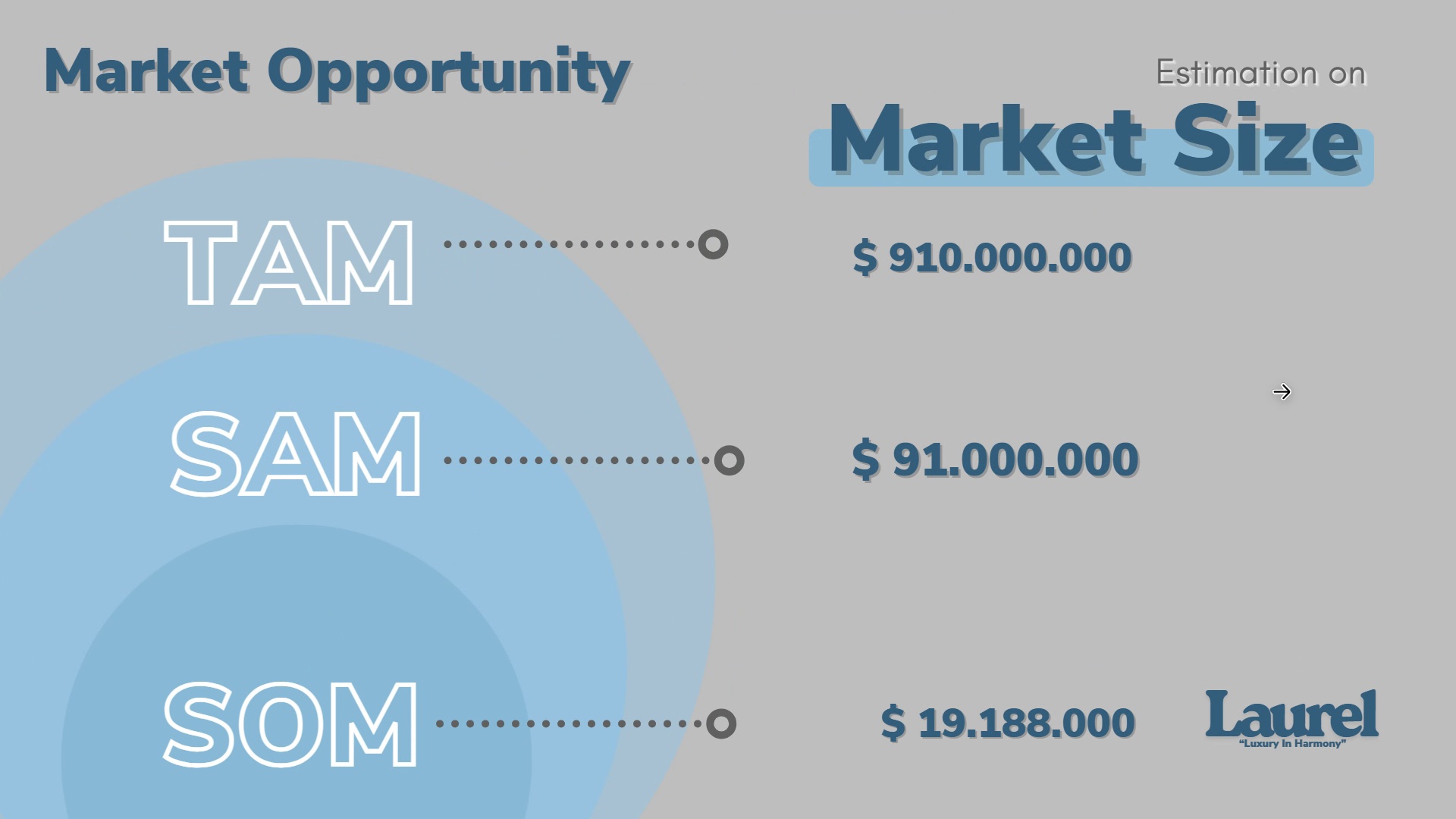 
left_click([1281, 394])
 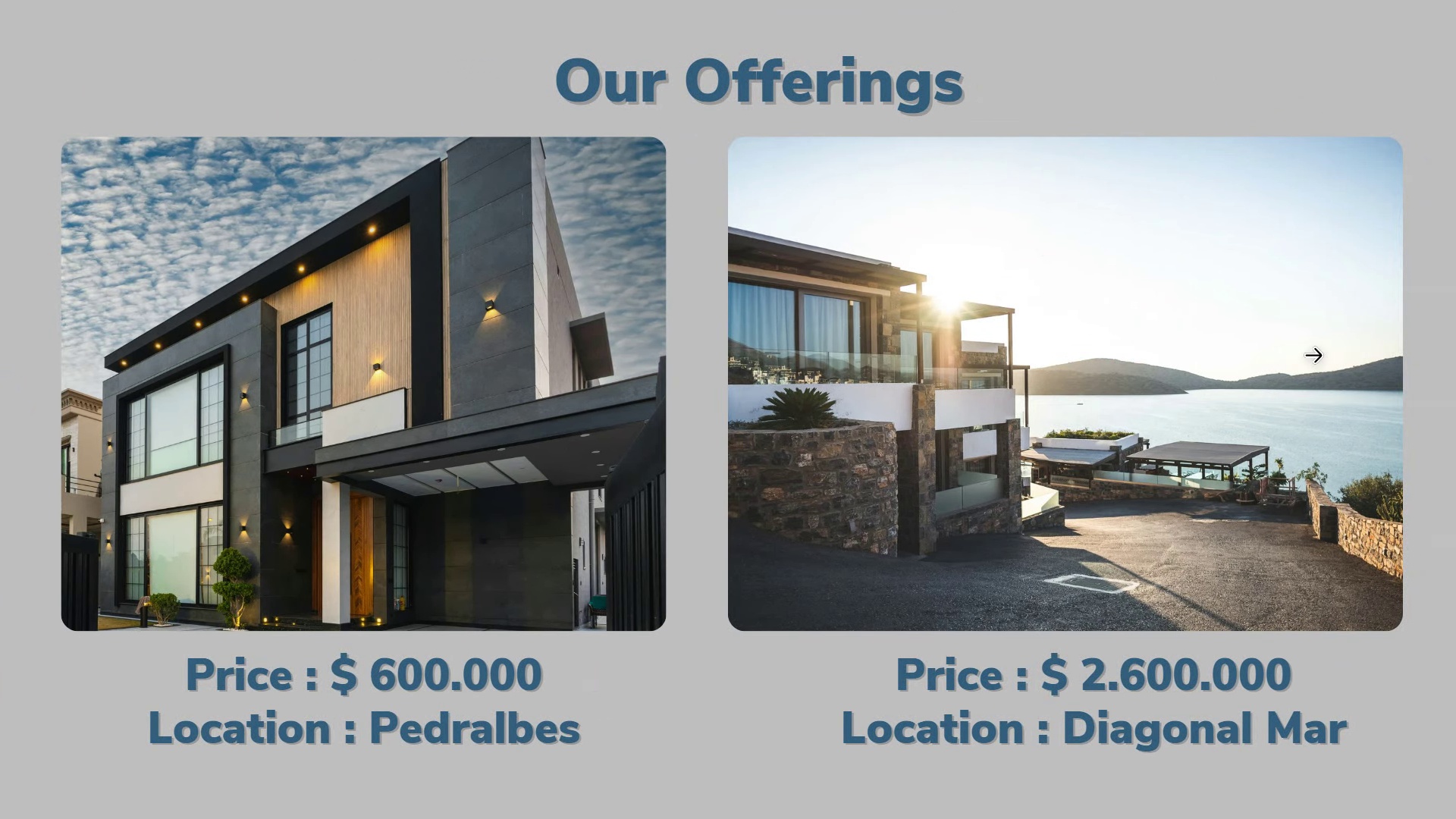 
left_click([1310, 359])
 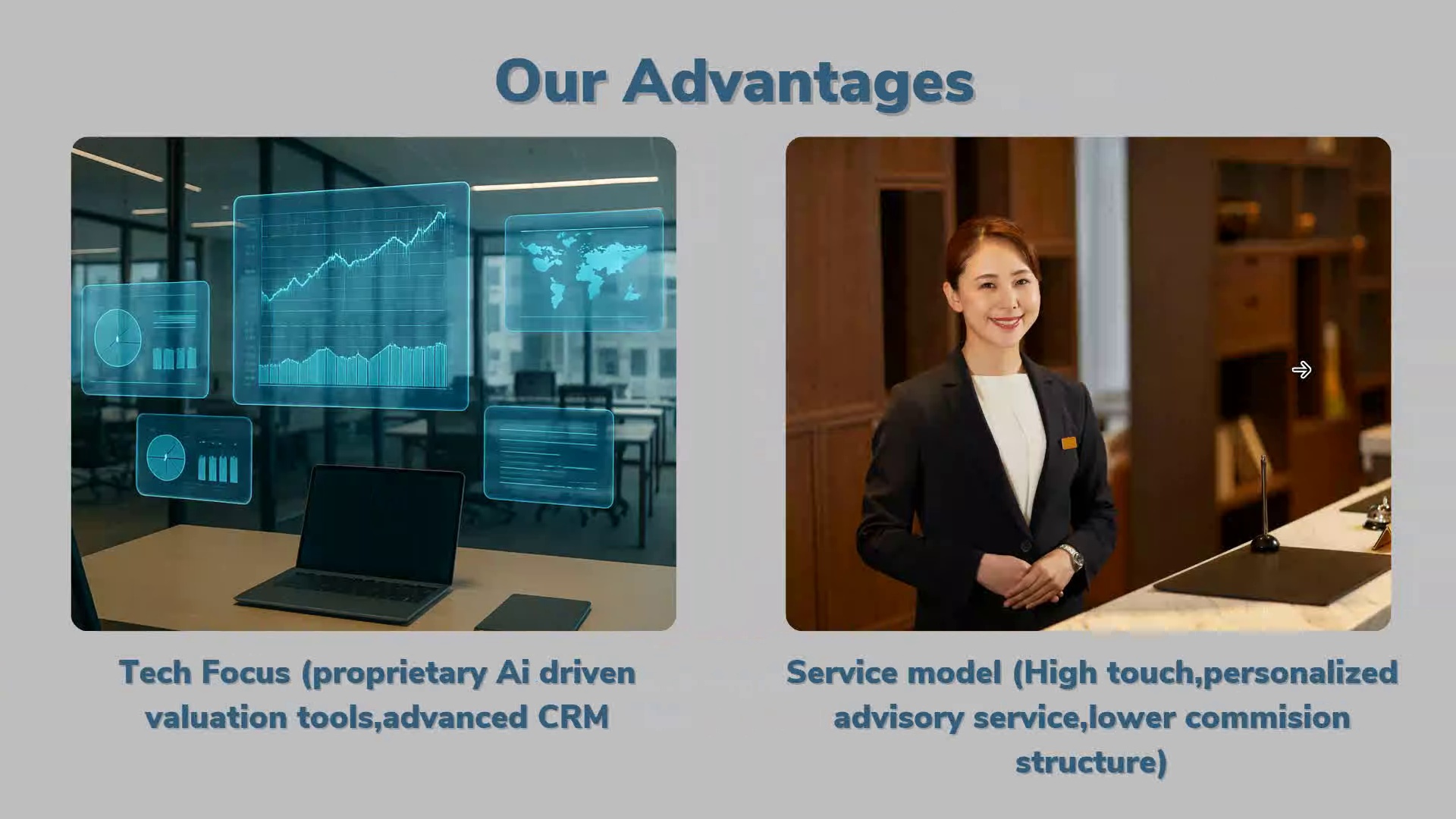 
left_click_drag(start_coordinate=[1294, 388], to_coordinate=[1294, 393])
 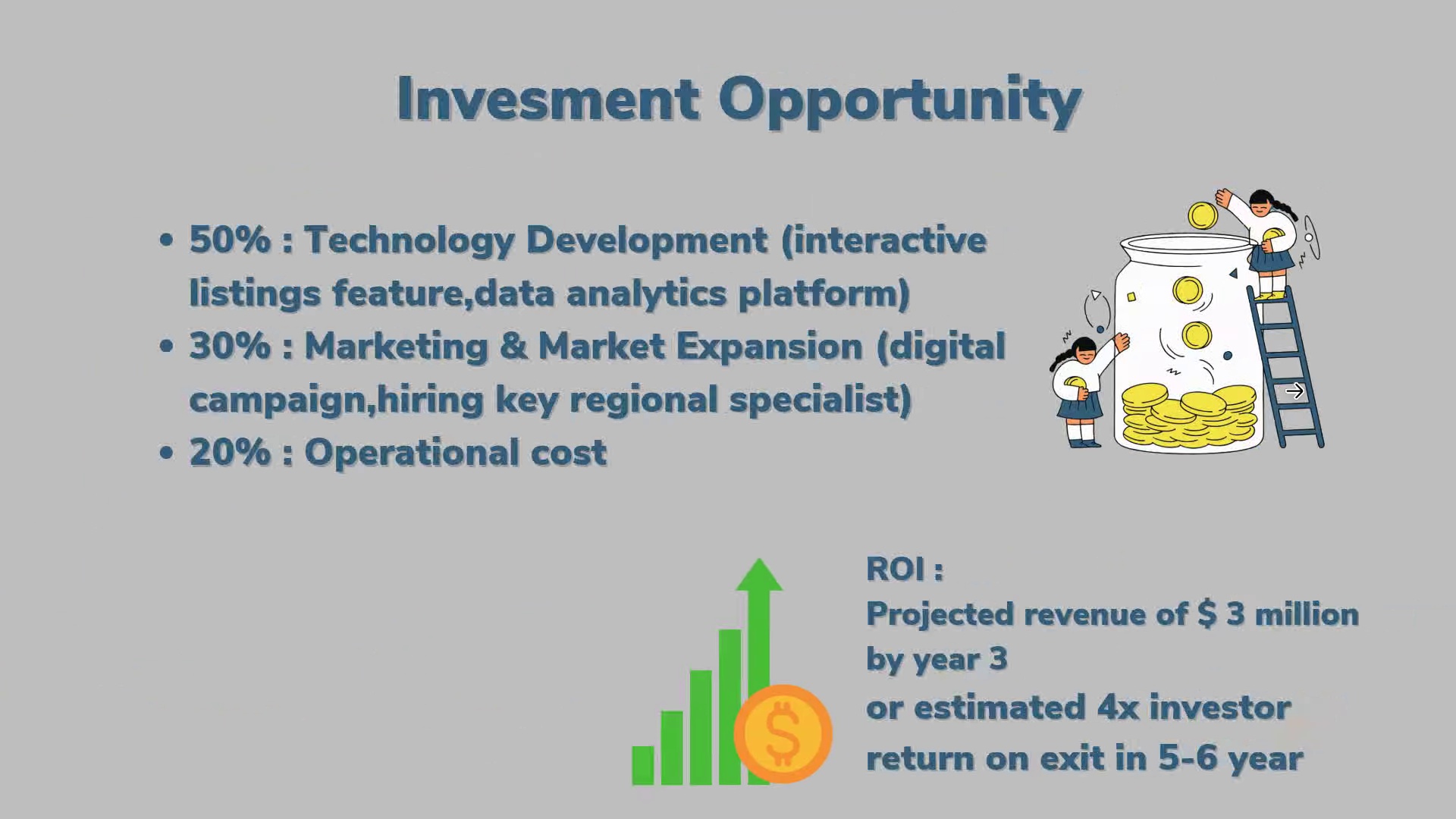 
left_click([1294, 393])
 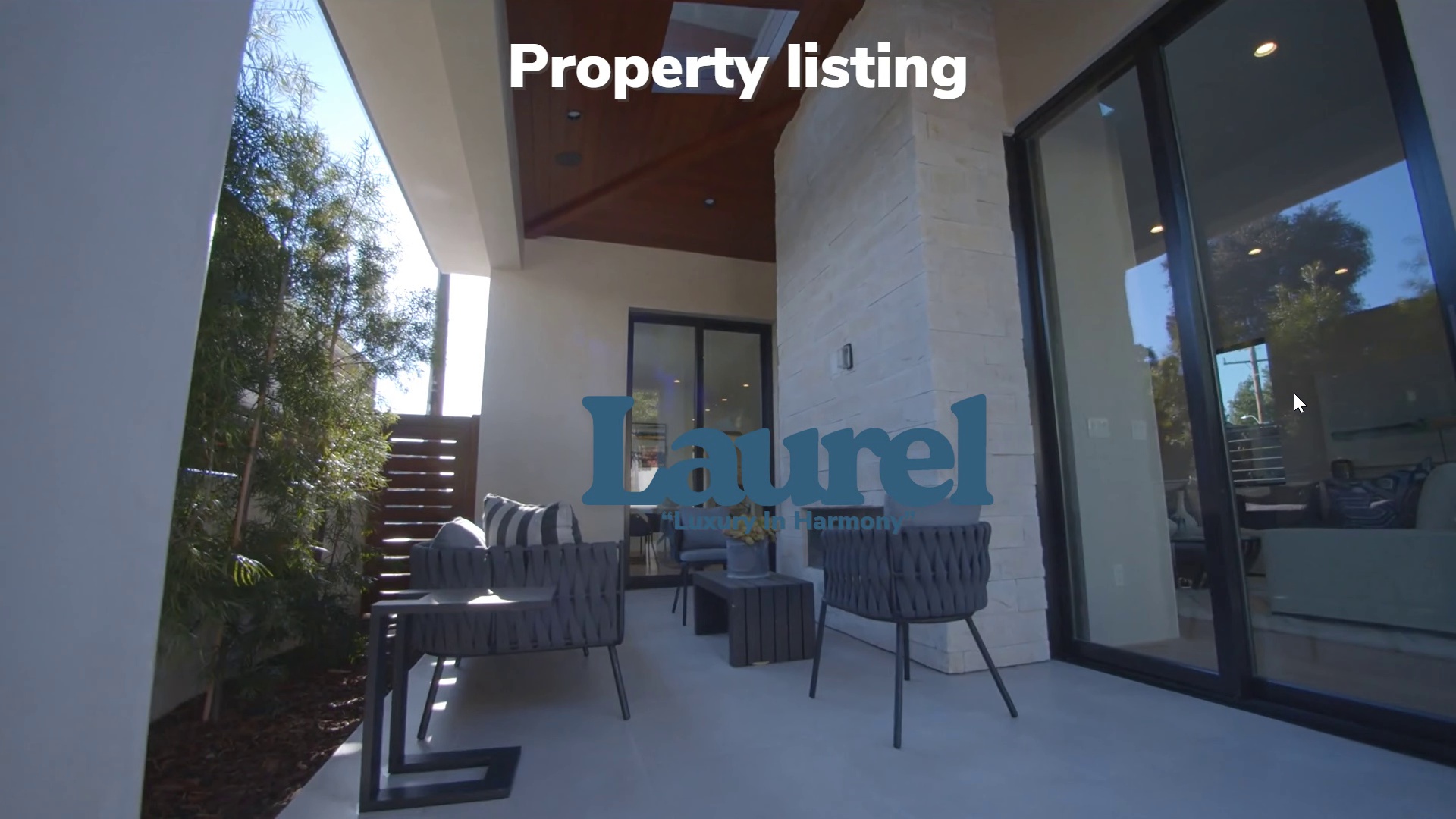 
wait(21.83)
 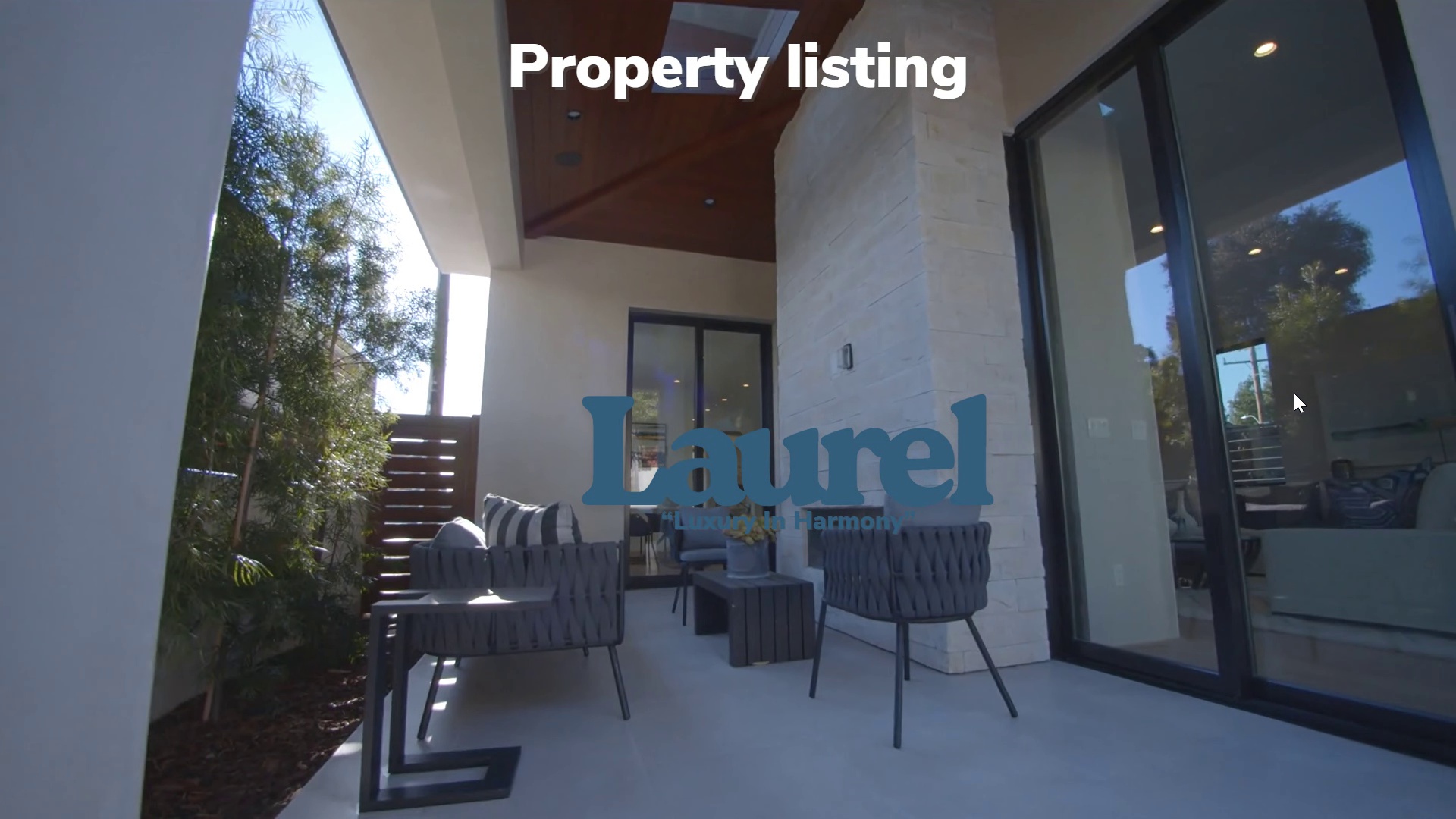 
left_click([1394, 408])
 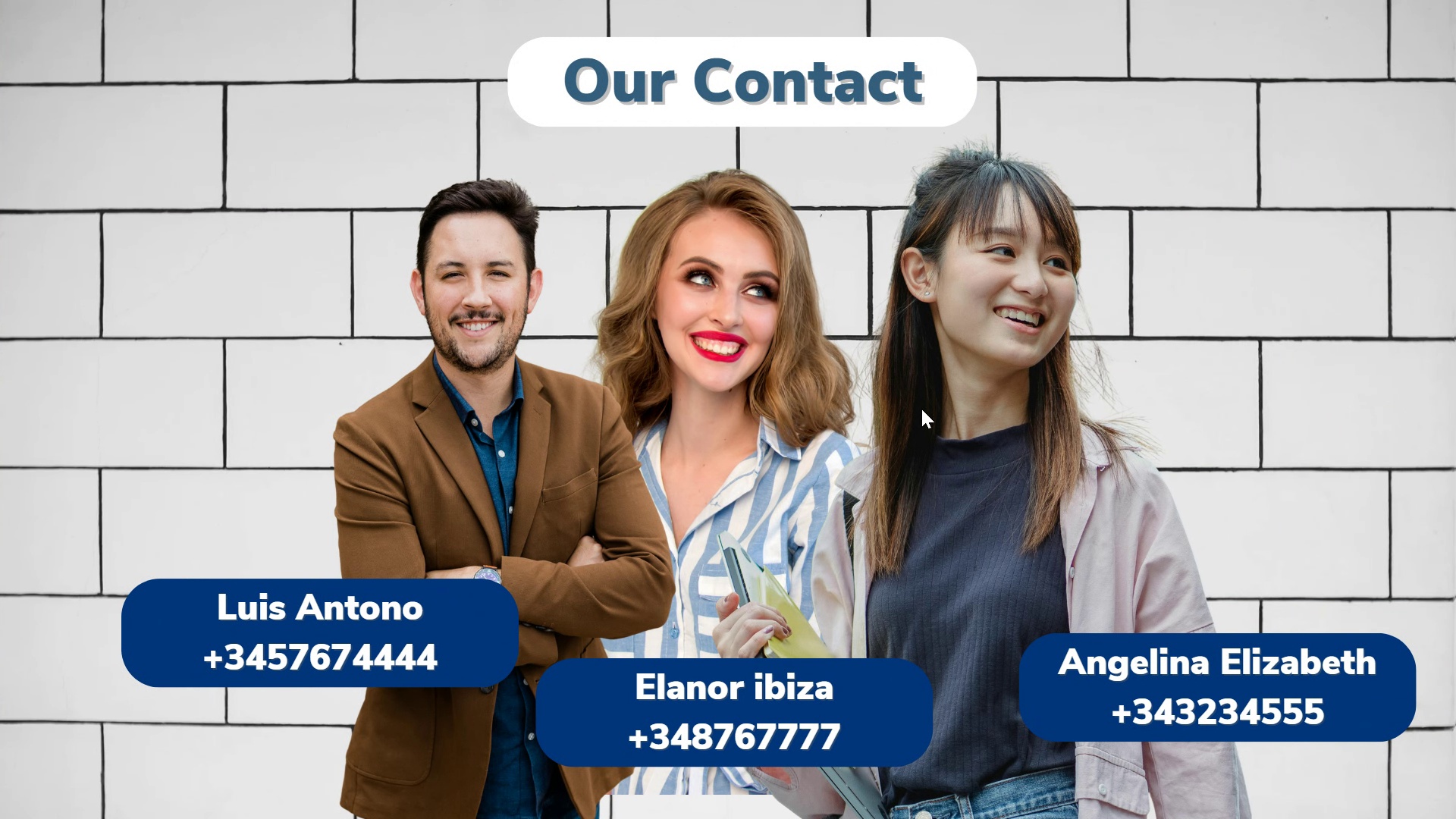 
left_click([1356, 313])
 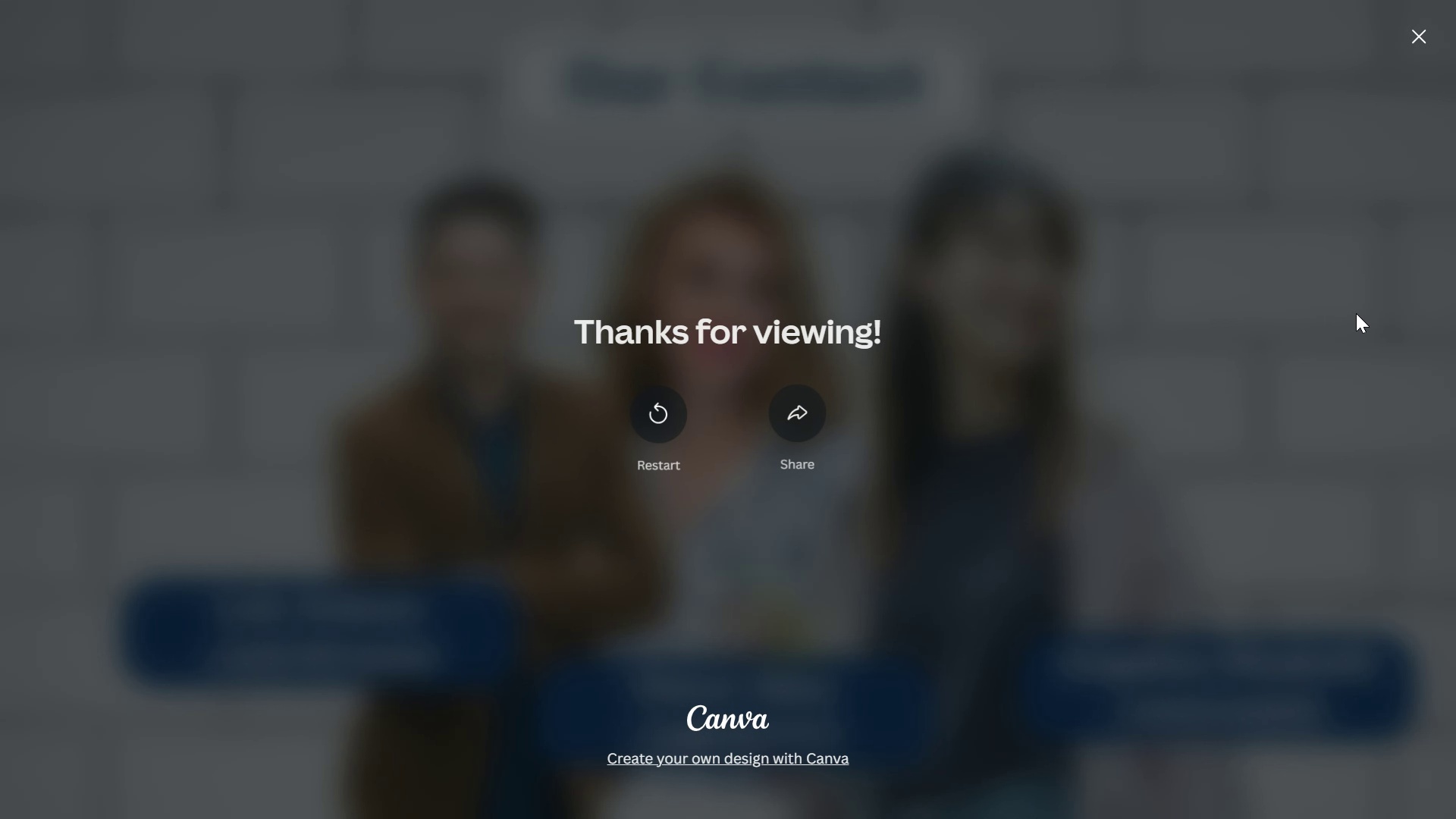 
key(Escape)
 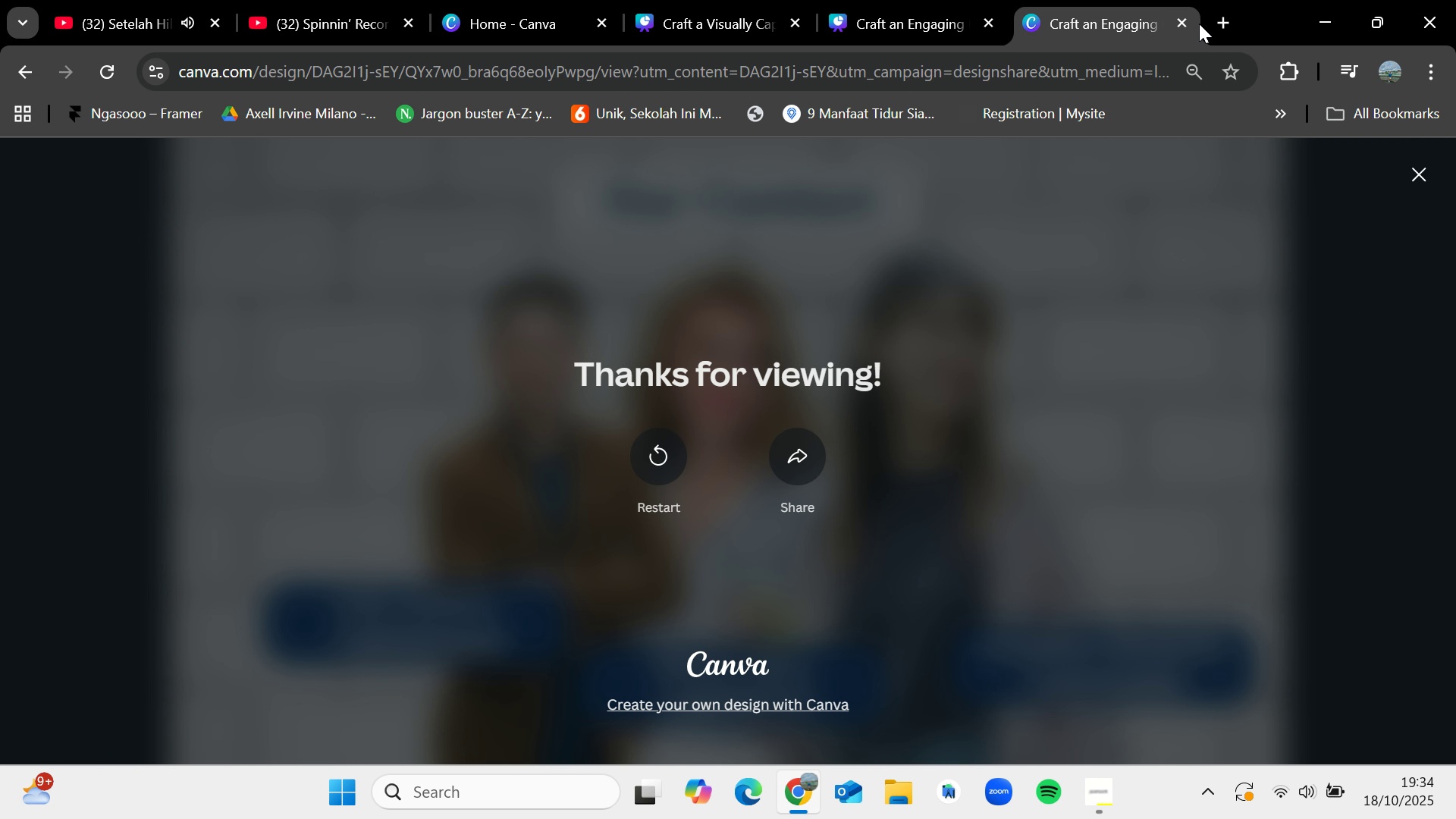 
left_click([1185, 14])
 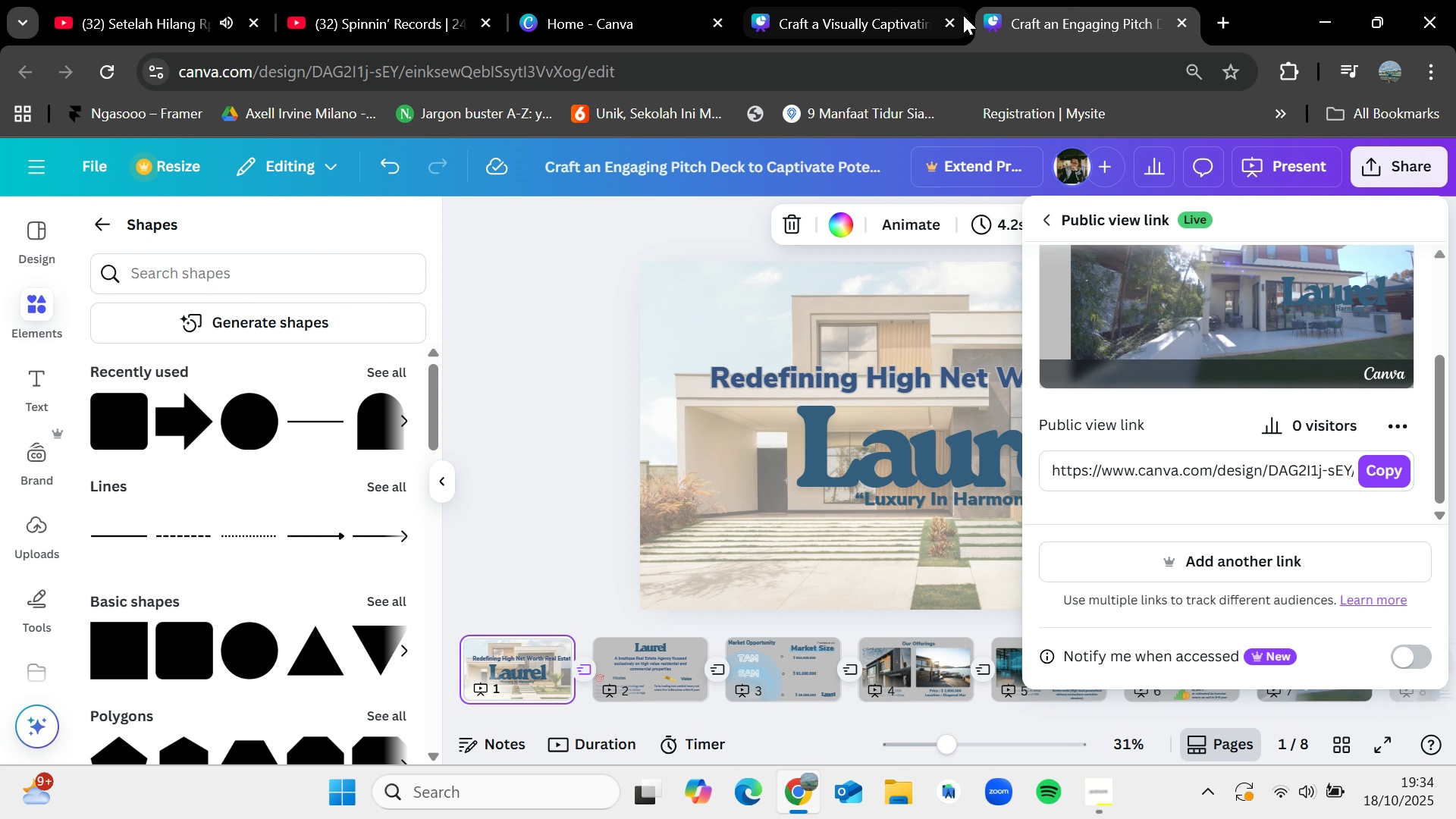 
left_click([954, 18])
 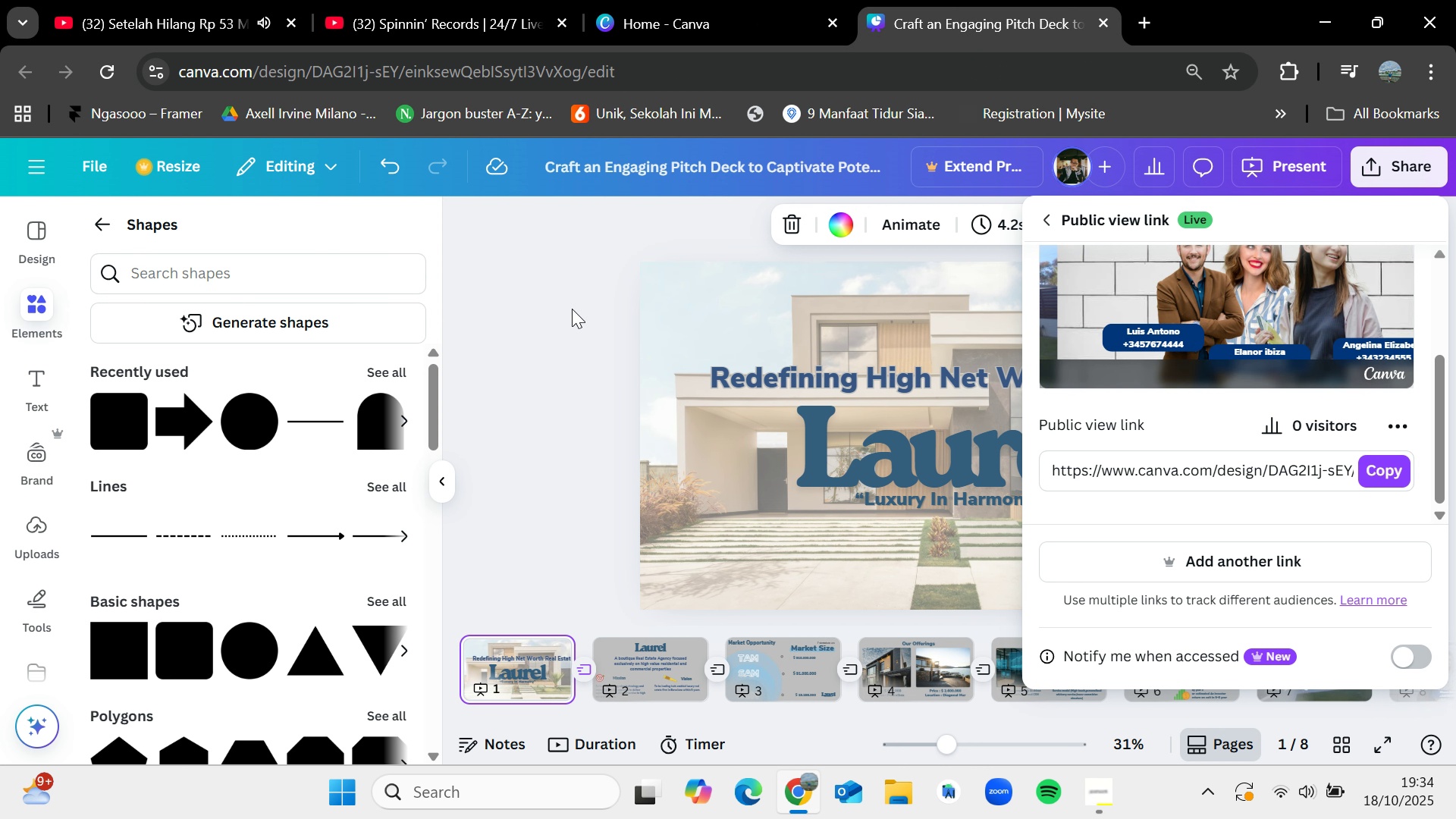 
left_click([572, 309])